 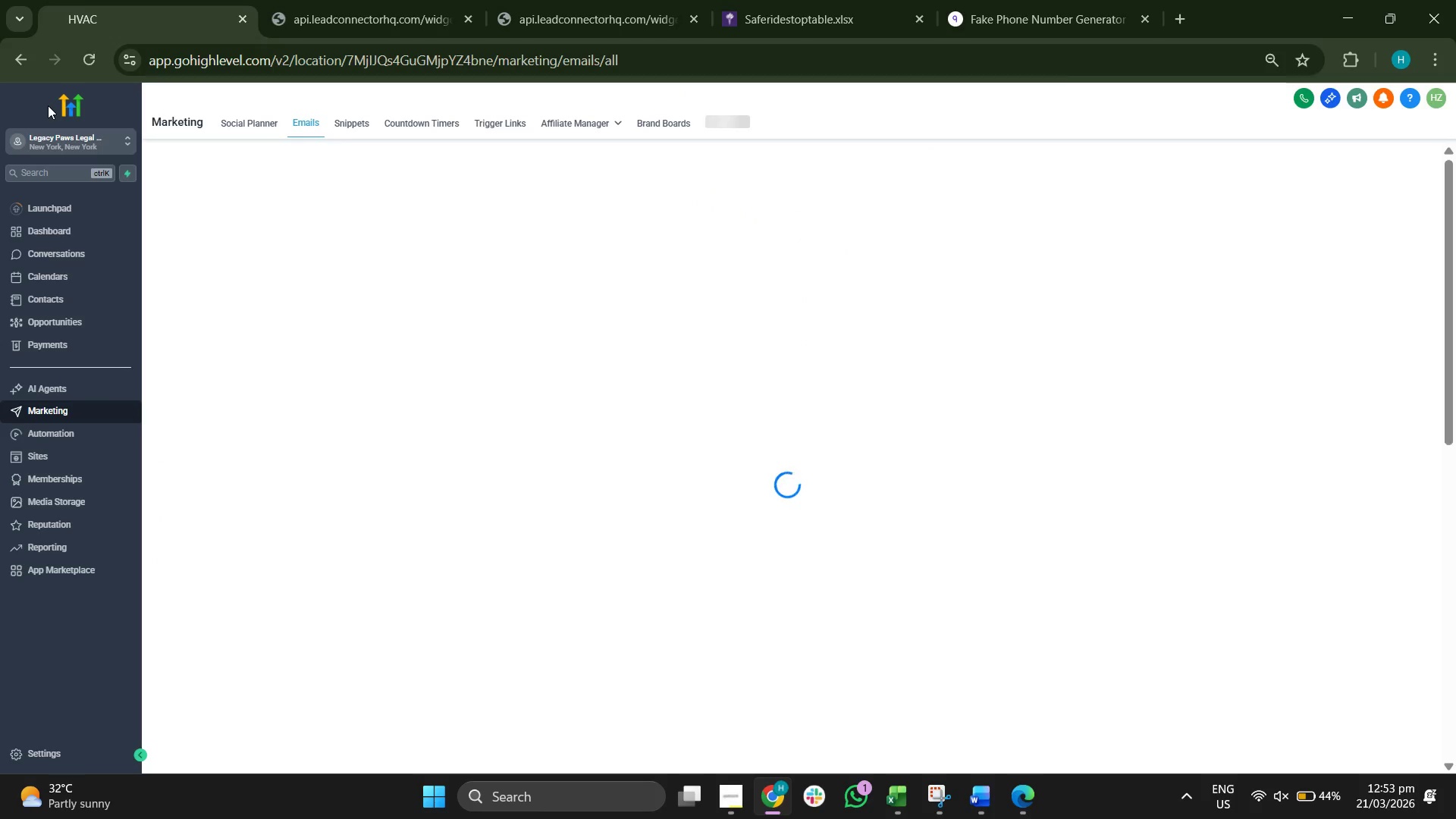 
left_click([67, 149])
 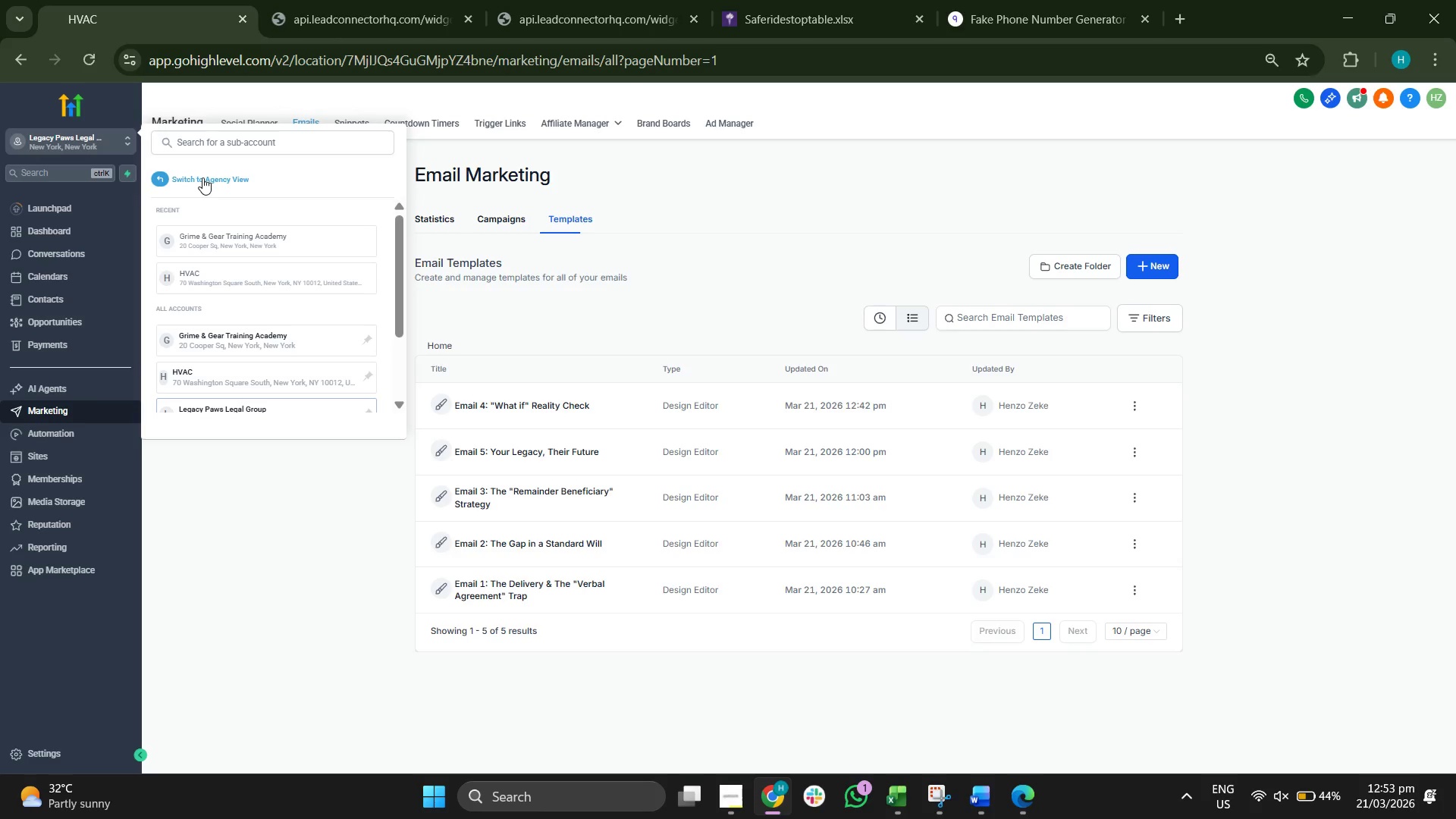 
left_click([202, 177])
 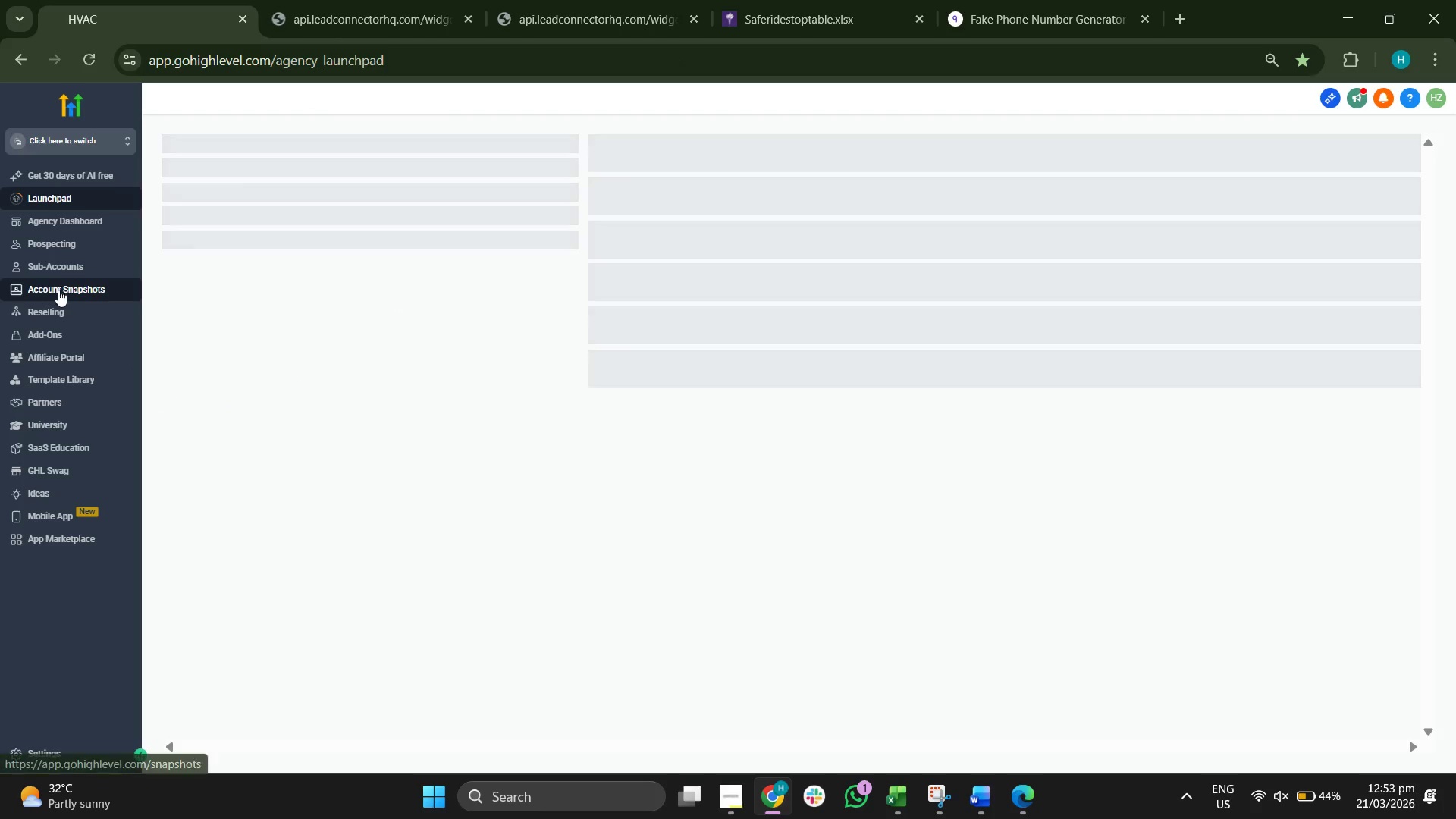 
wait(5.05)
 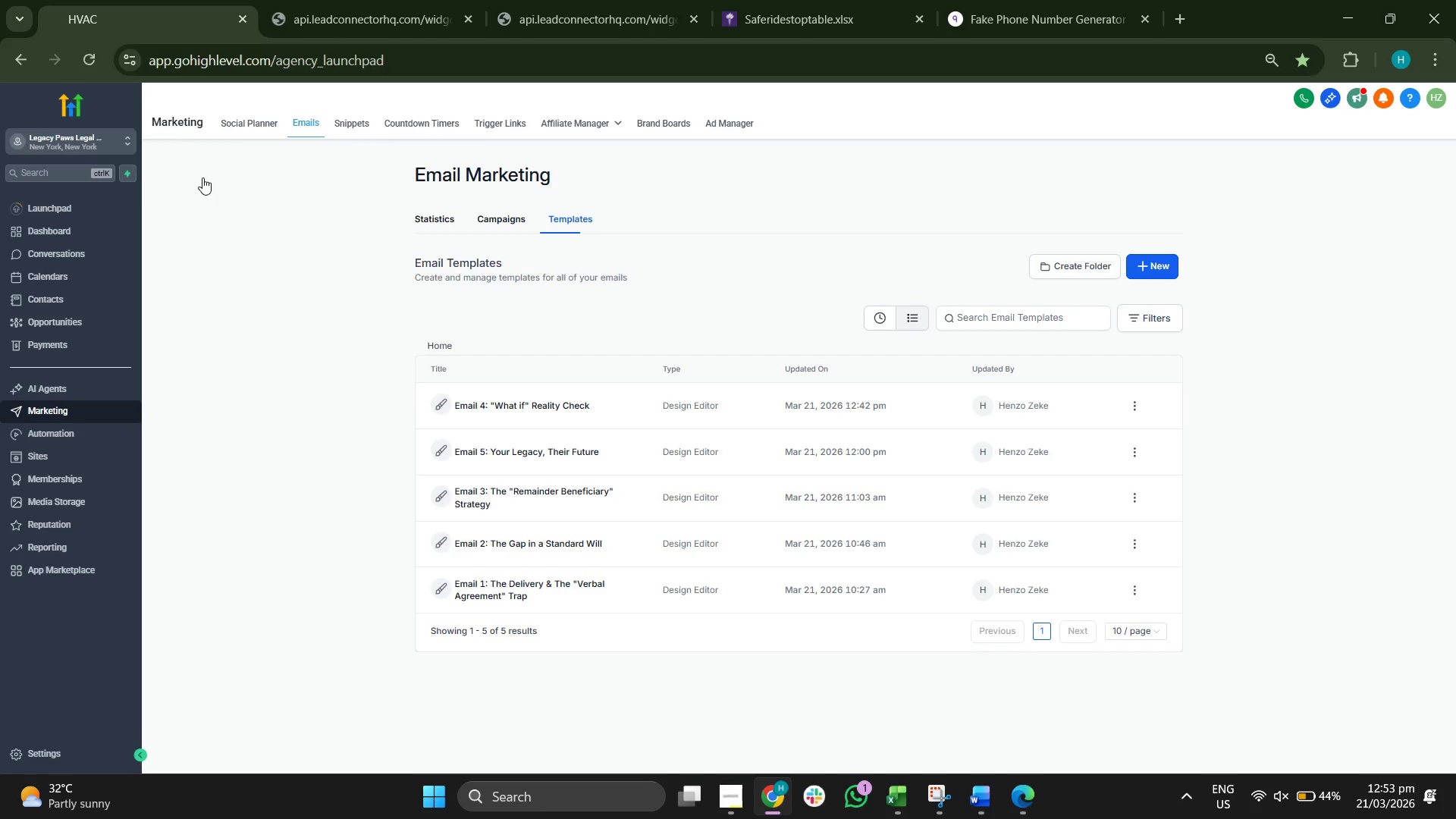 
left_click([57, 294])
 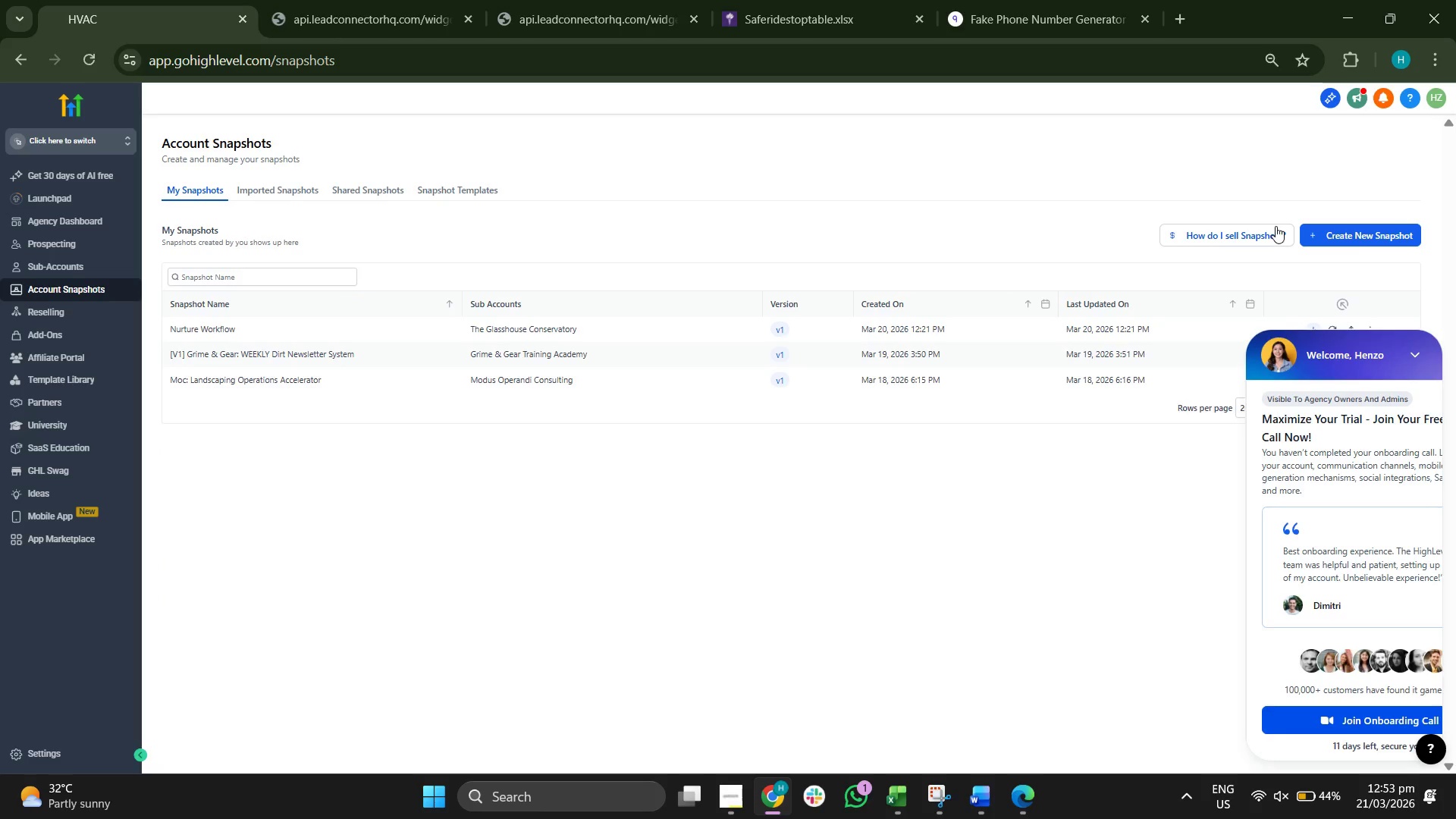 
wait(5.94)
 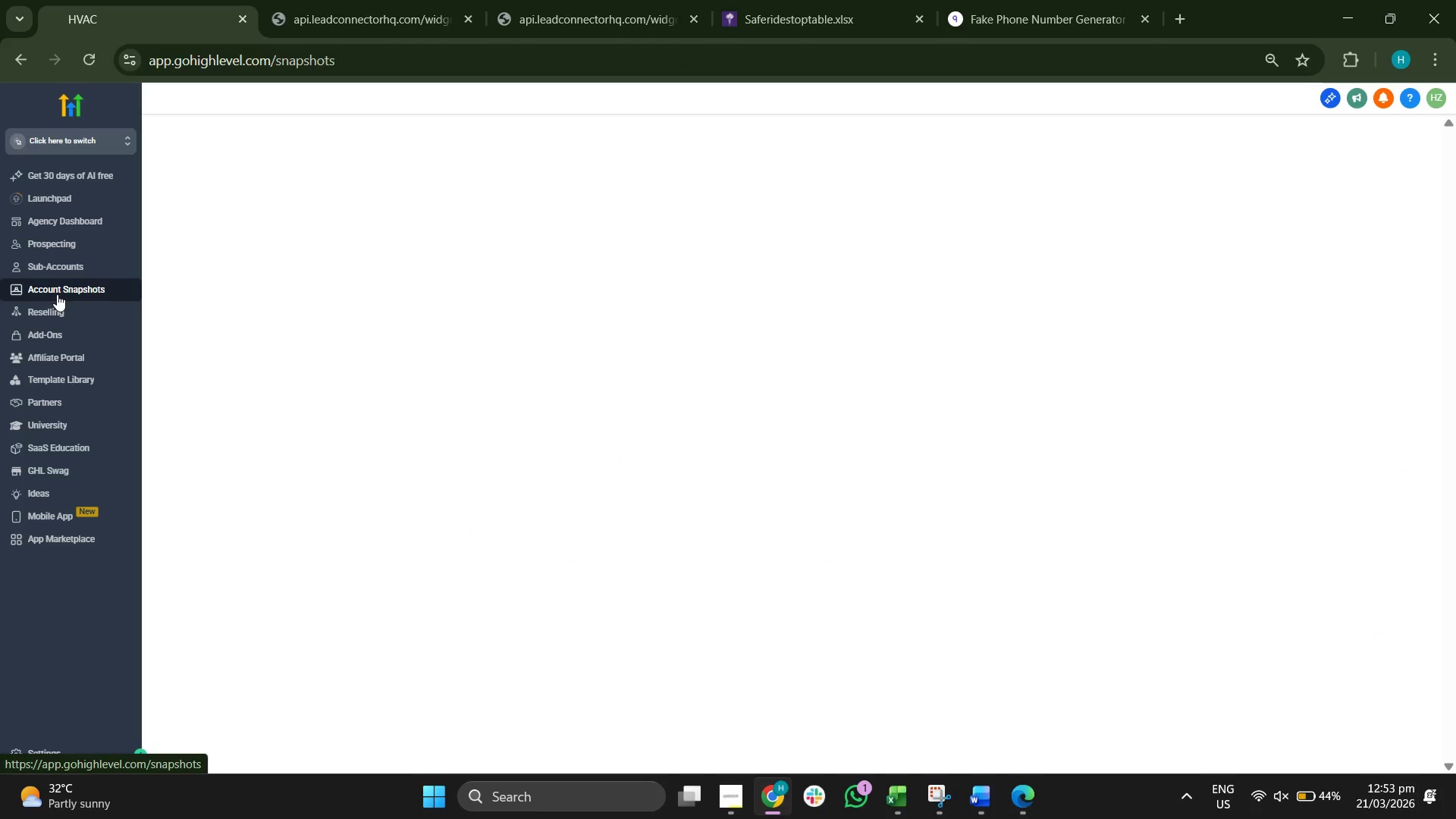 
left_click([1417, 352])
 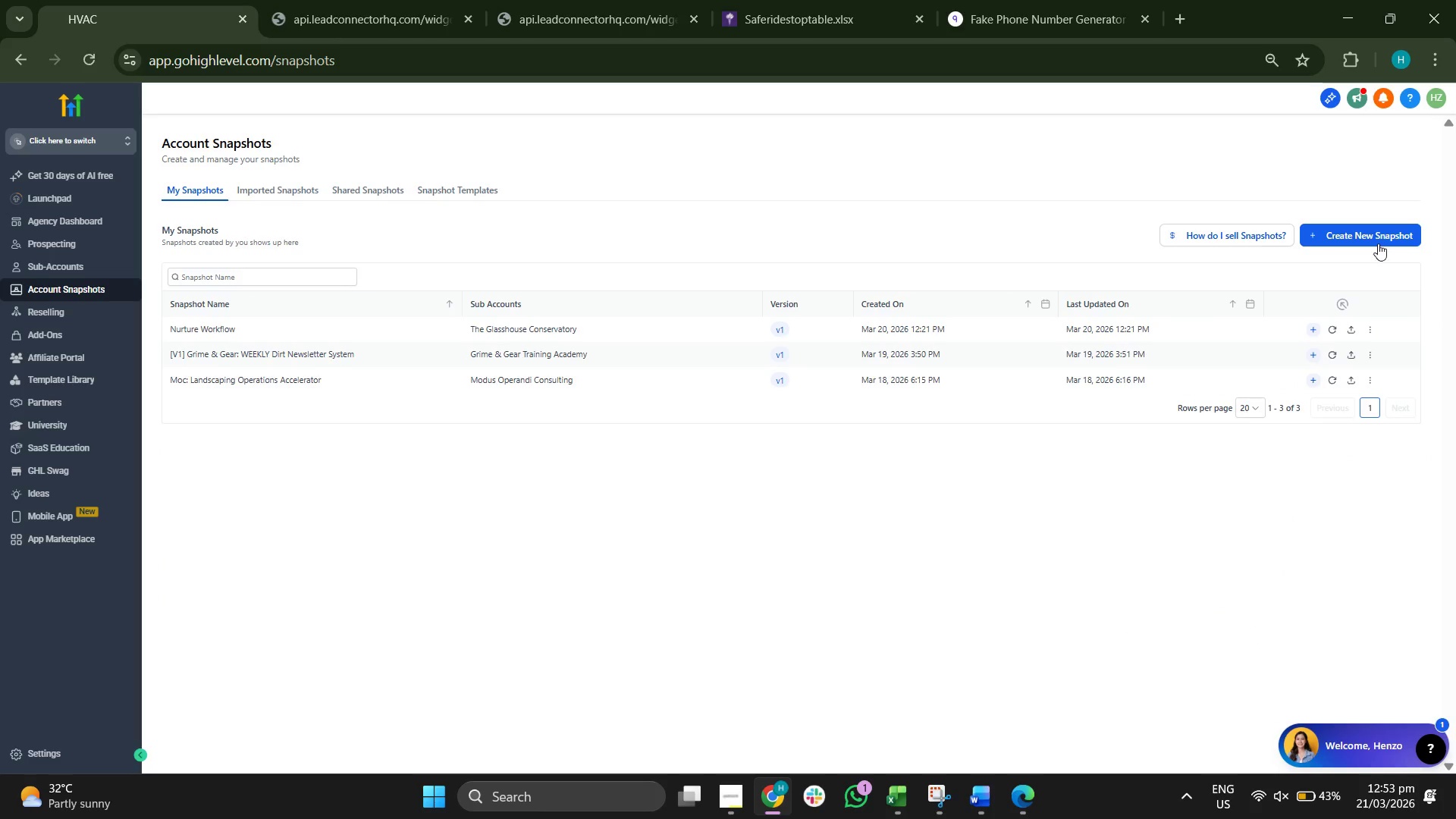 
left_click([1377, 237])
 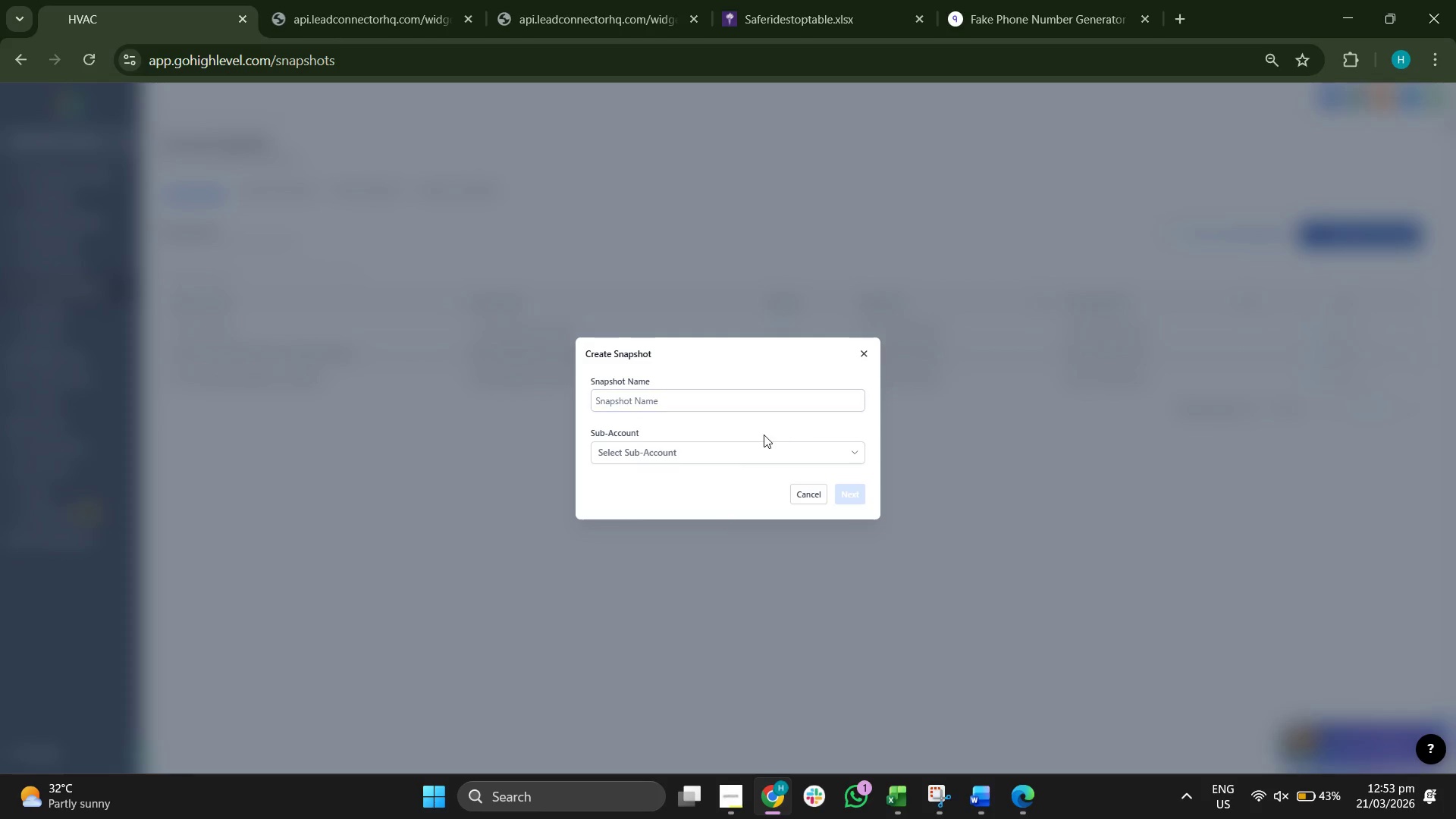 
left_click([748, 447])